 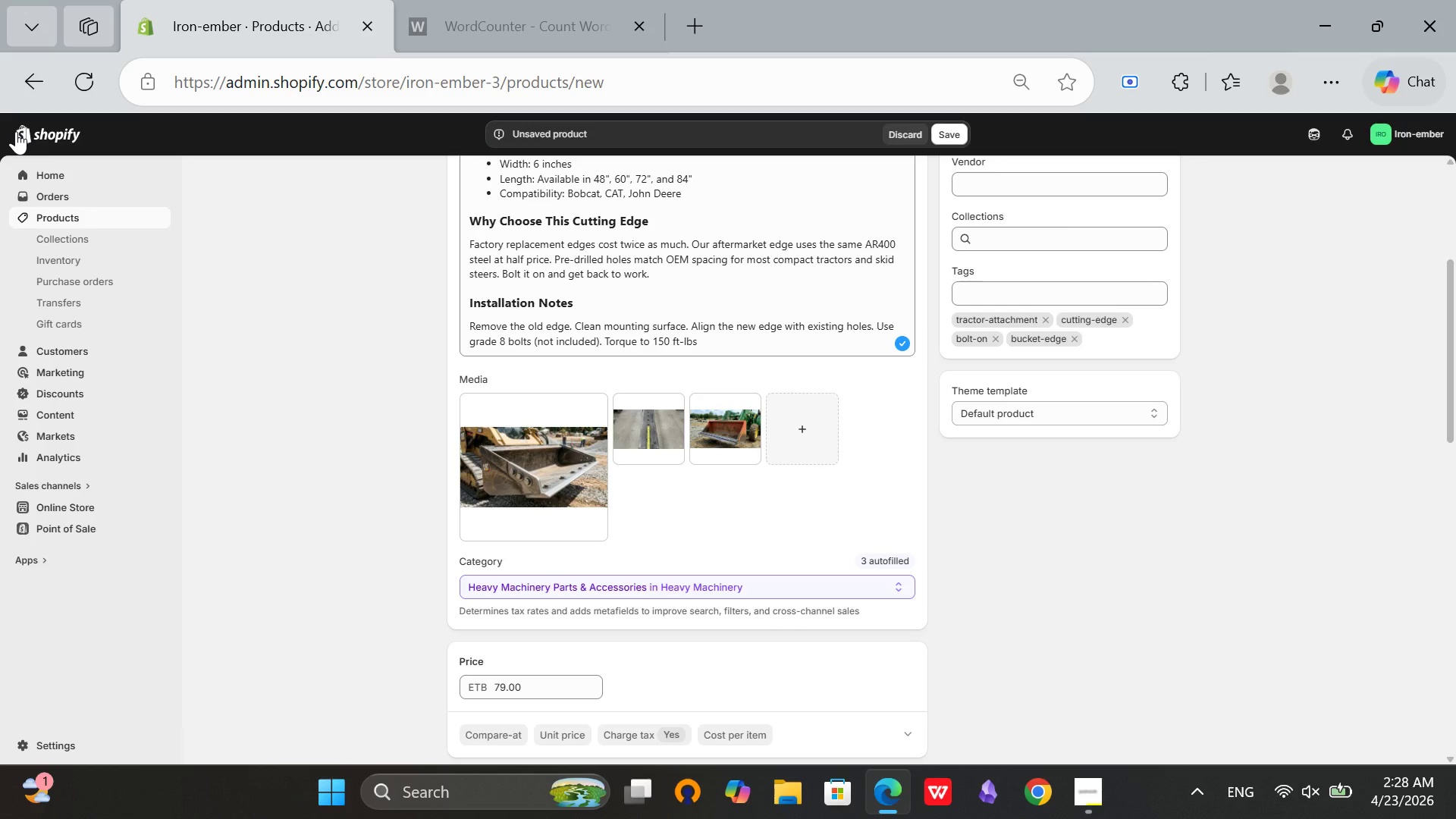 
scroll: coordinate [974, 120], scroll_direction: up, amount: 7.0
 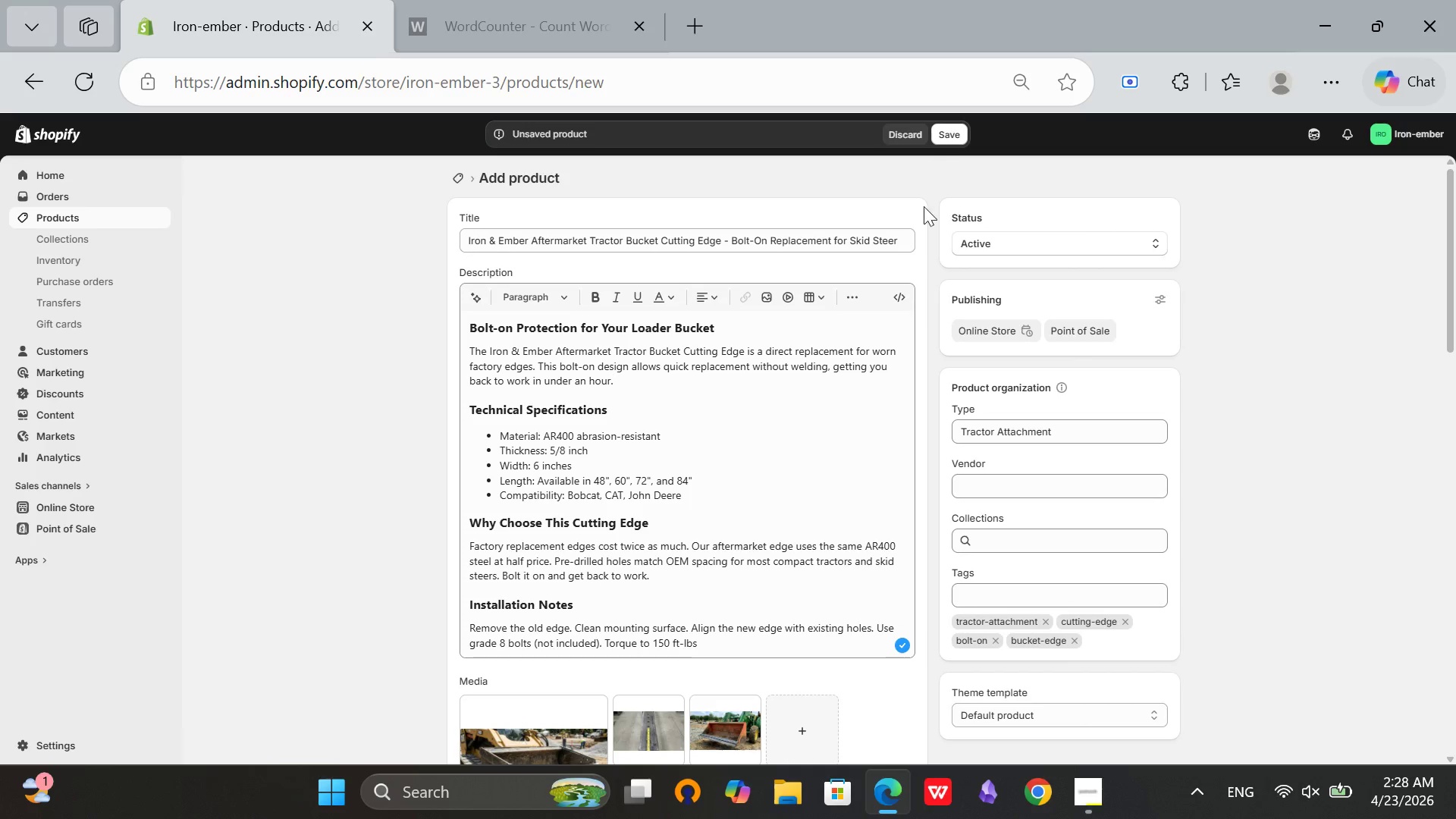 
scroll: coordinate [905, 271], scroll_direction: down, amount: 14.0
 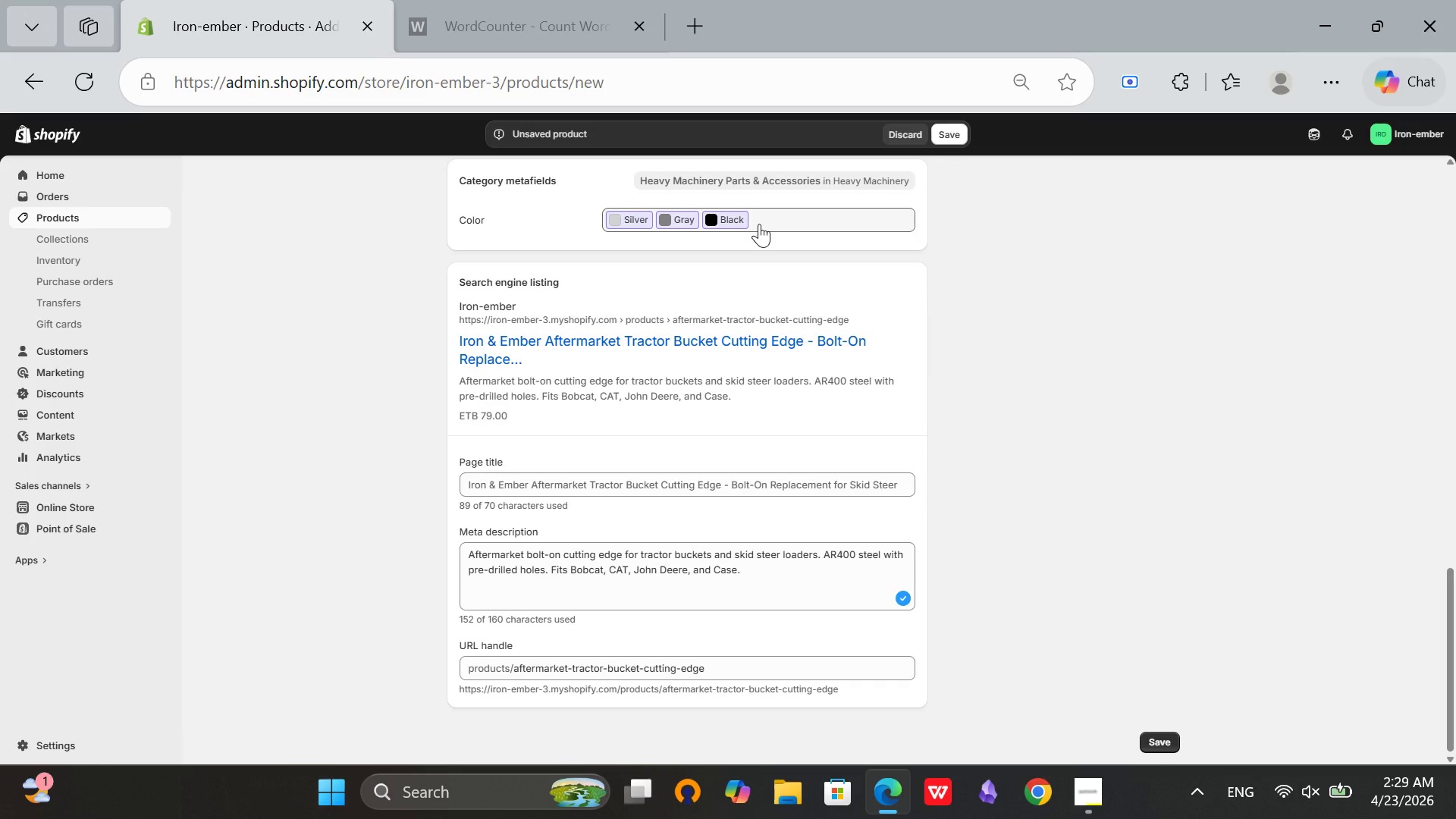 
wait(5.96)
 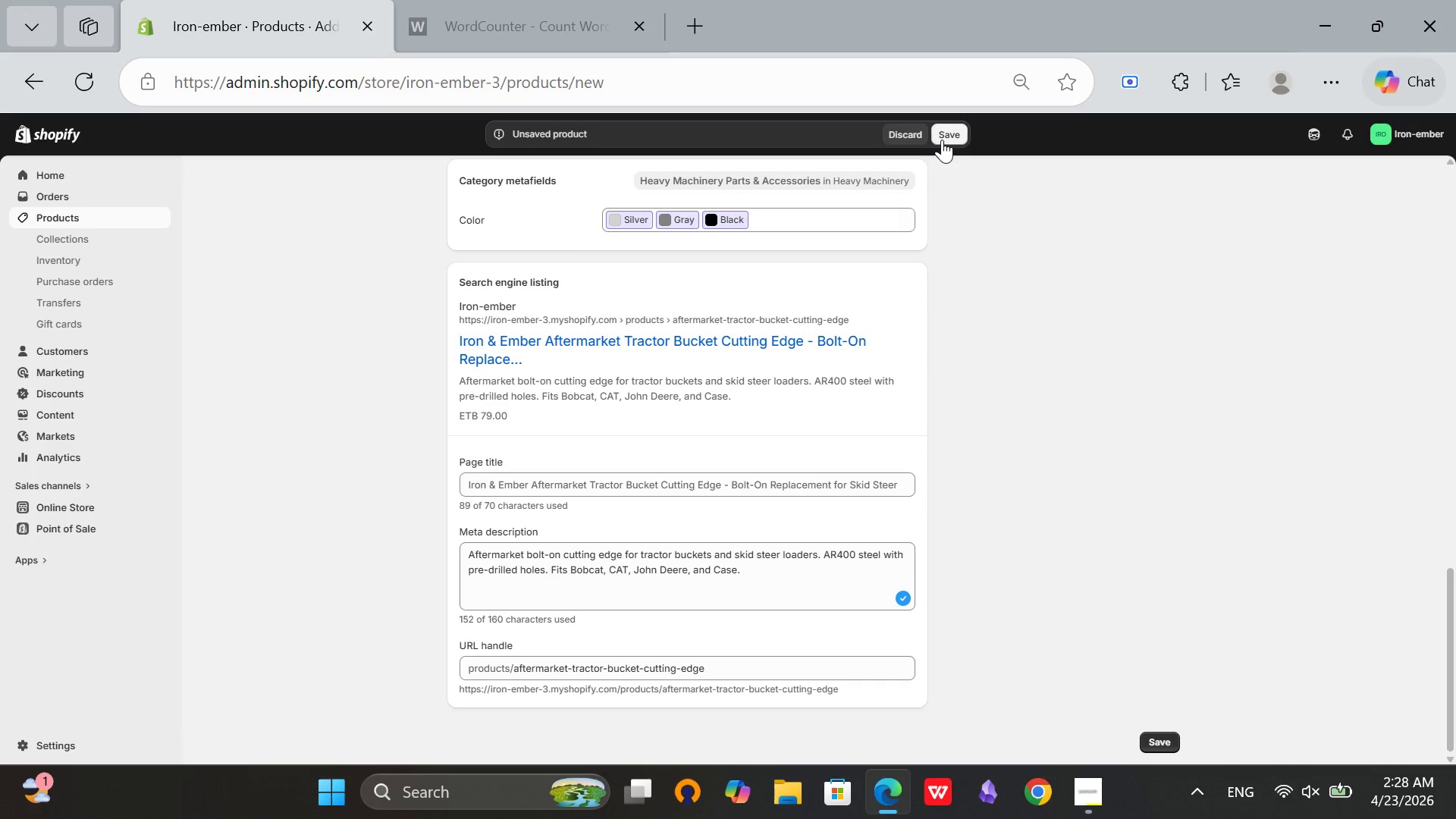 
left_click([949, 140])
 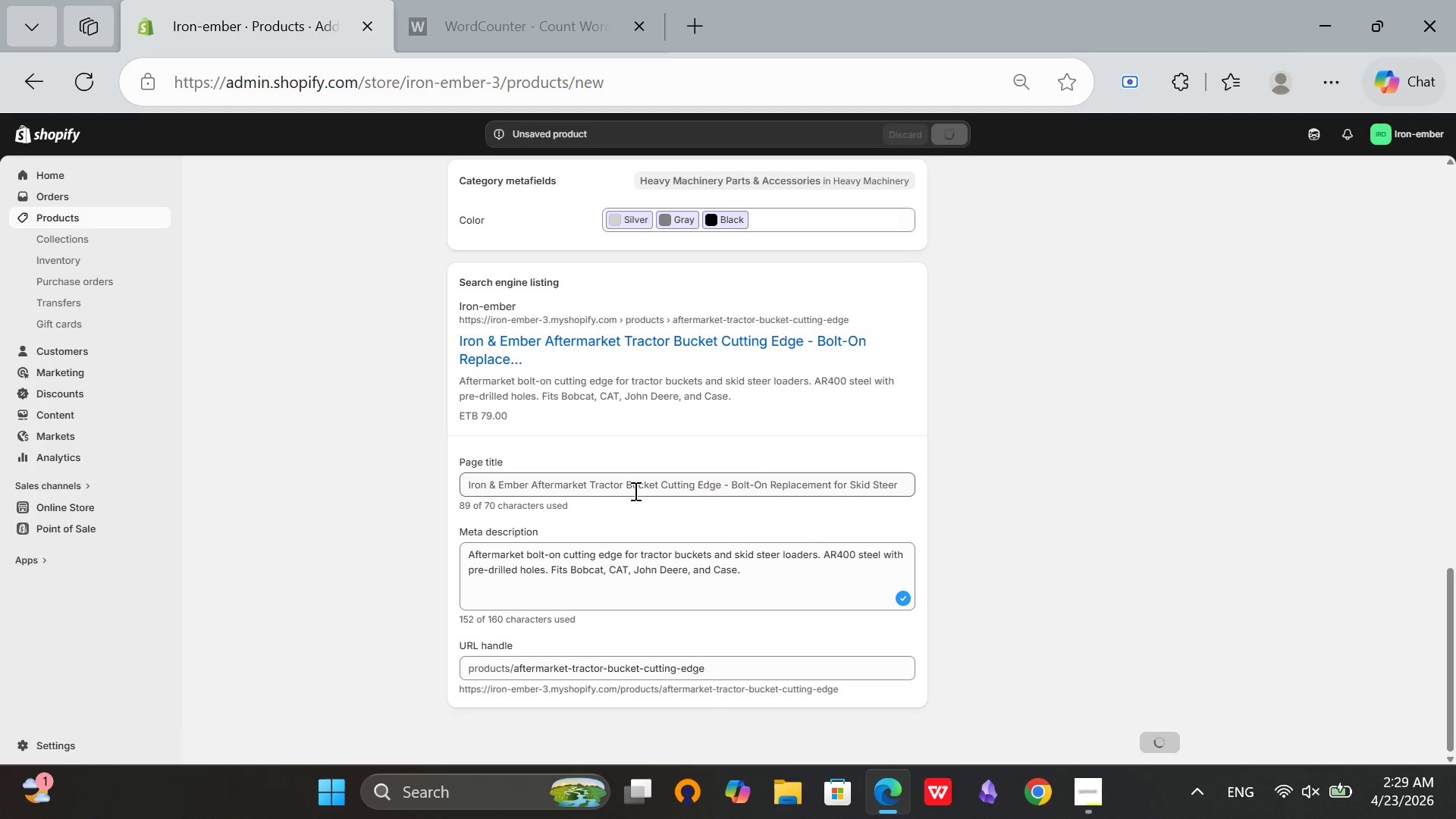 
scroll: coordinate [614, 425], scroll_direction: up, amount: 17.0
 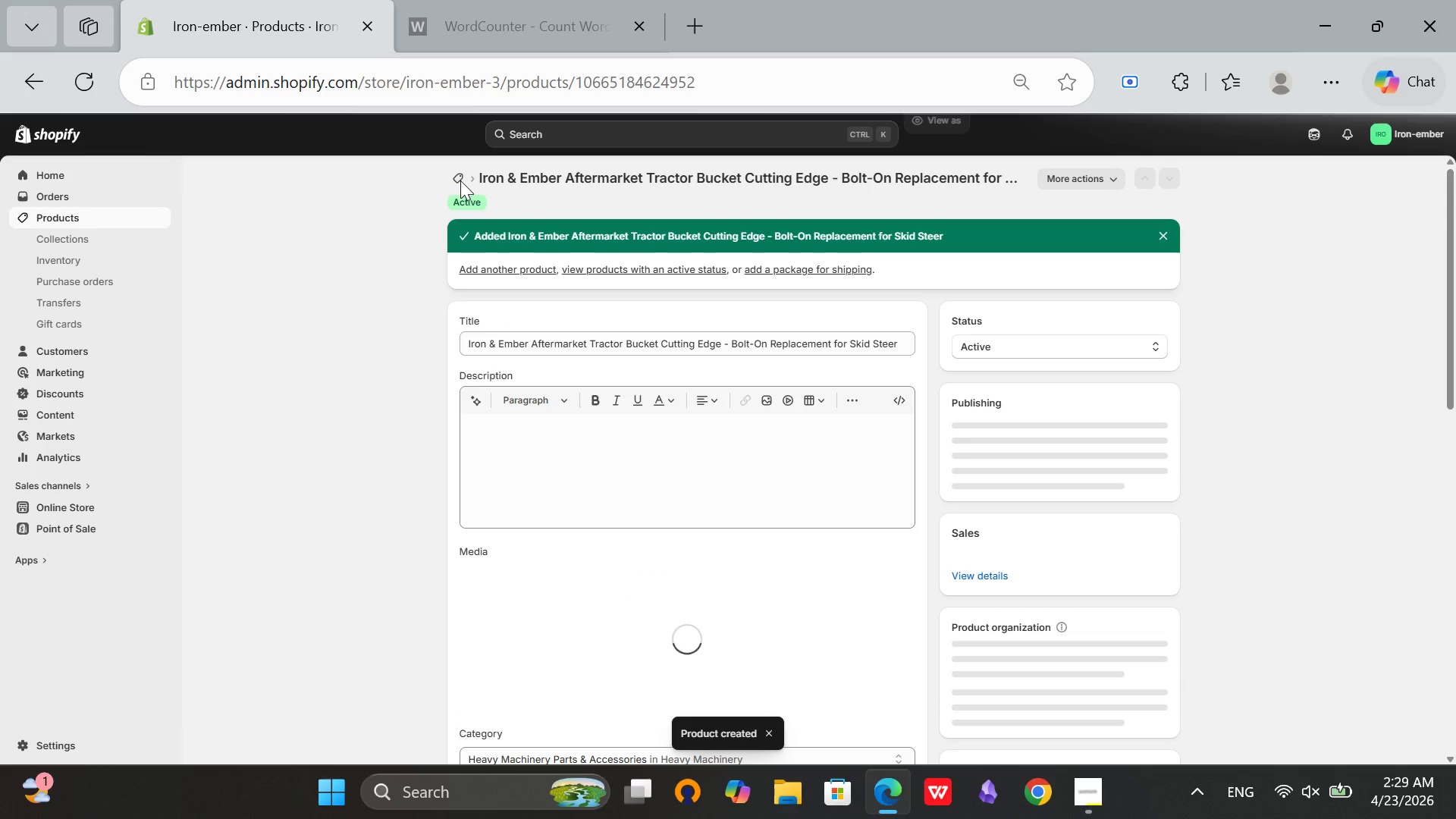 
left_click([455, 180])
 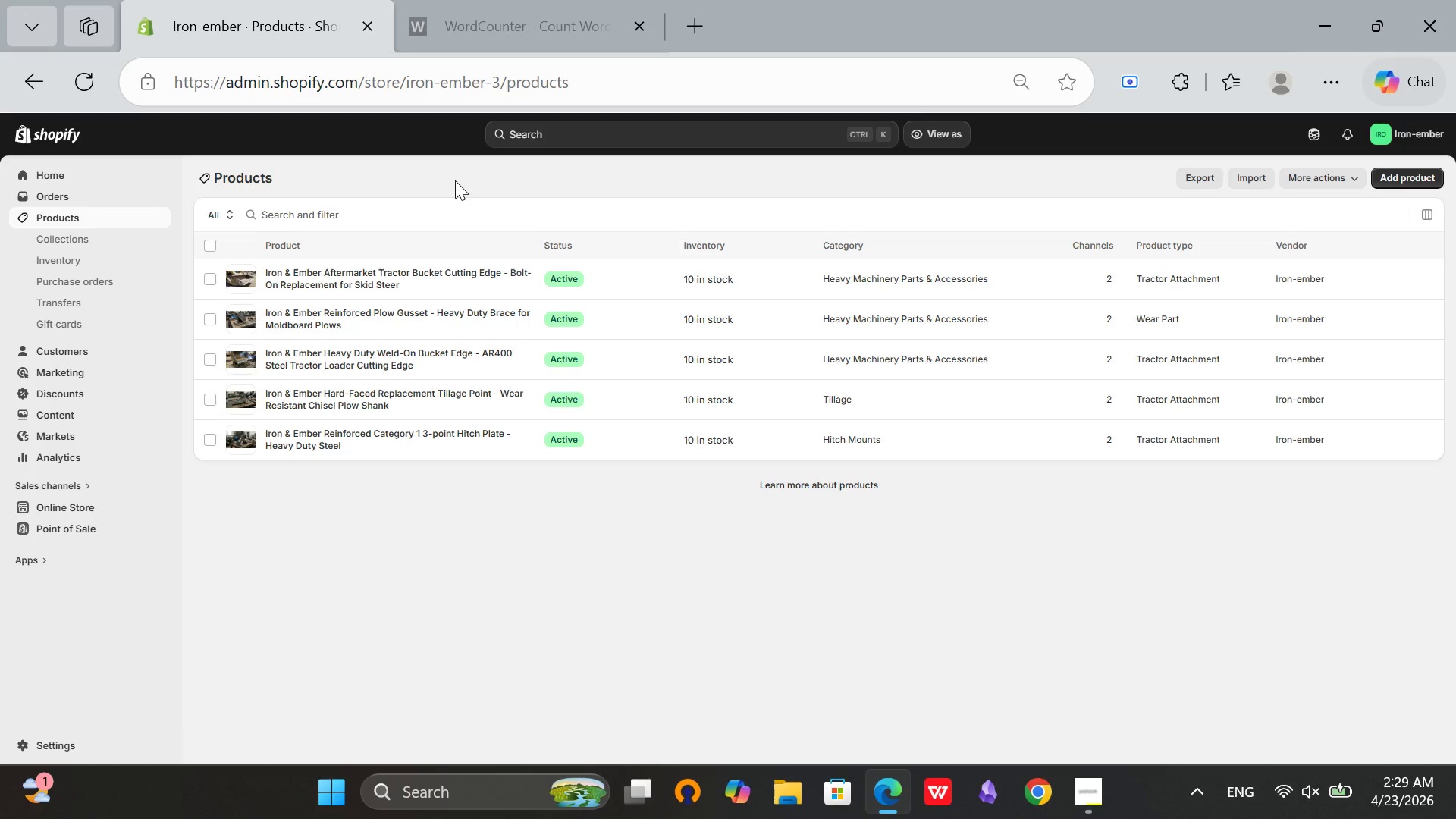 
wait(6.2)
 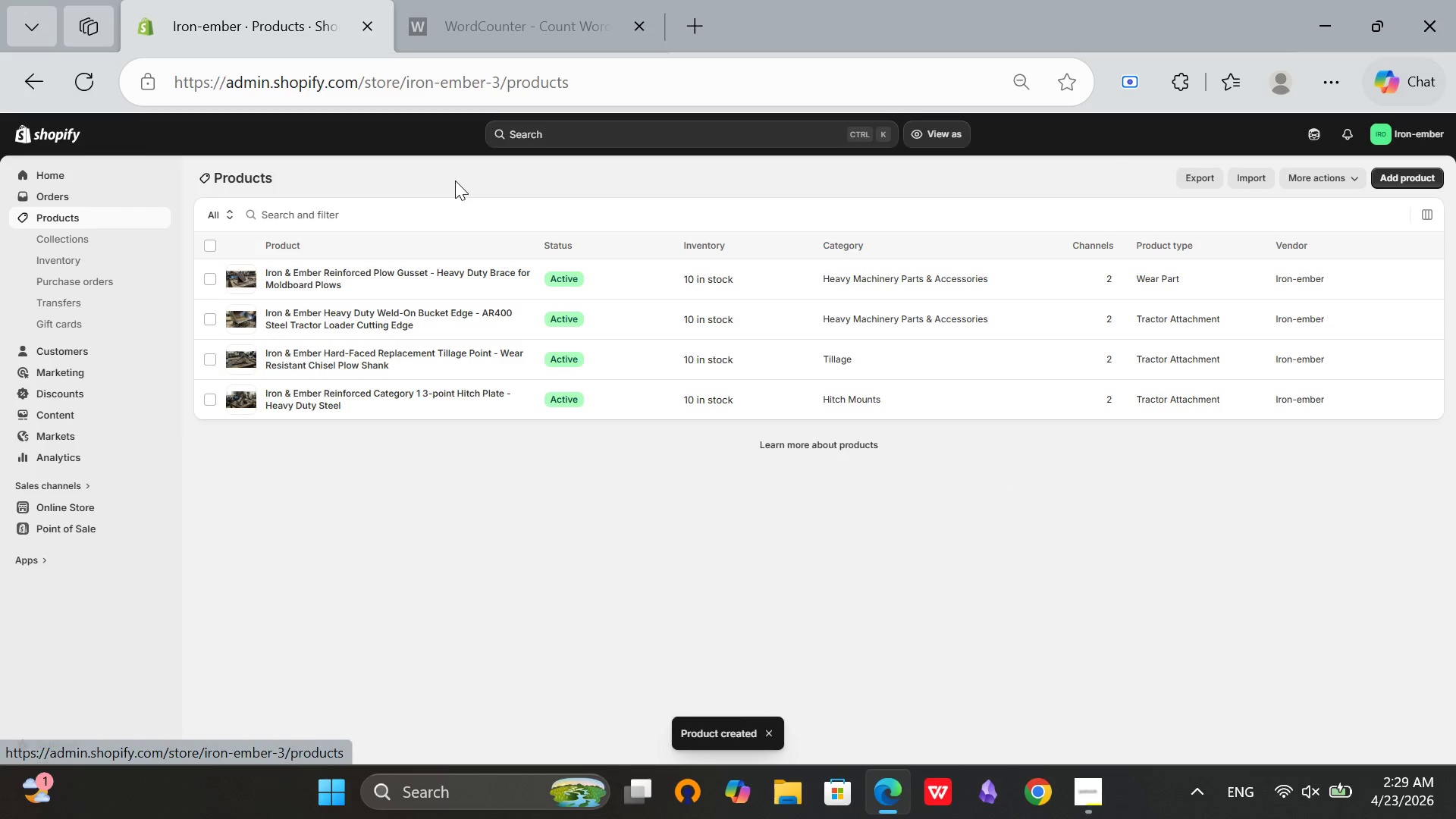 
left_click([1089, 806])